 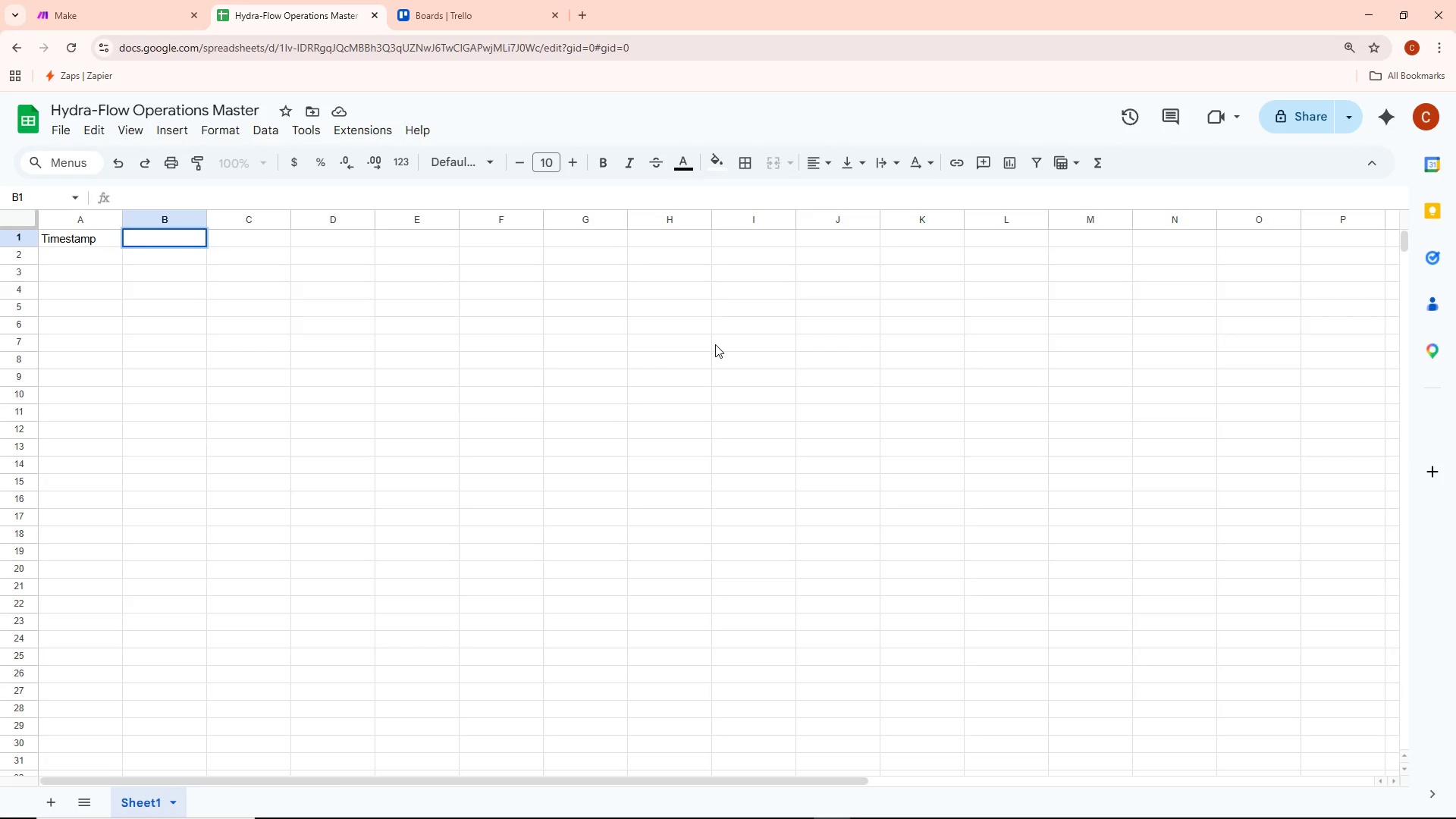 
hold_key(key=ShiftRight, duration=0.69)
 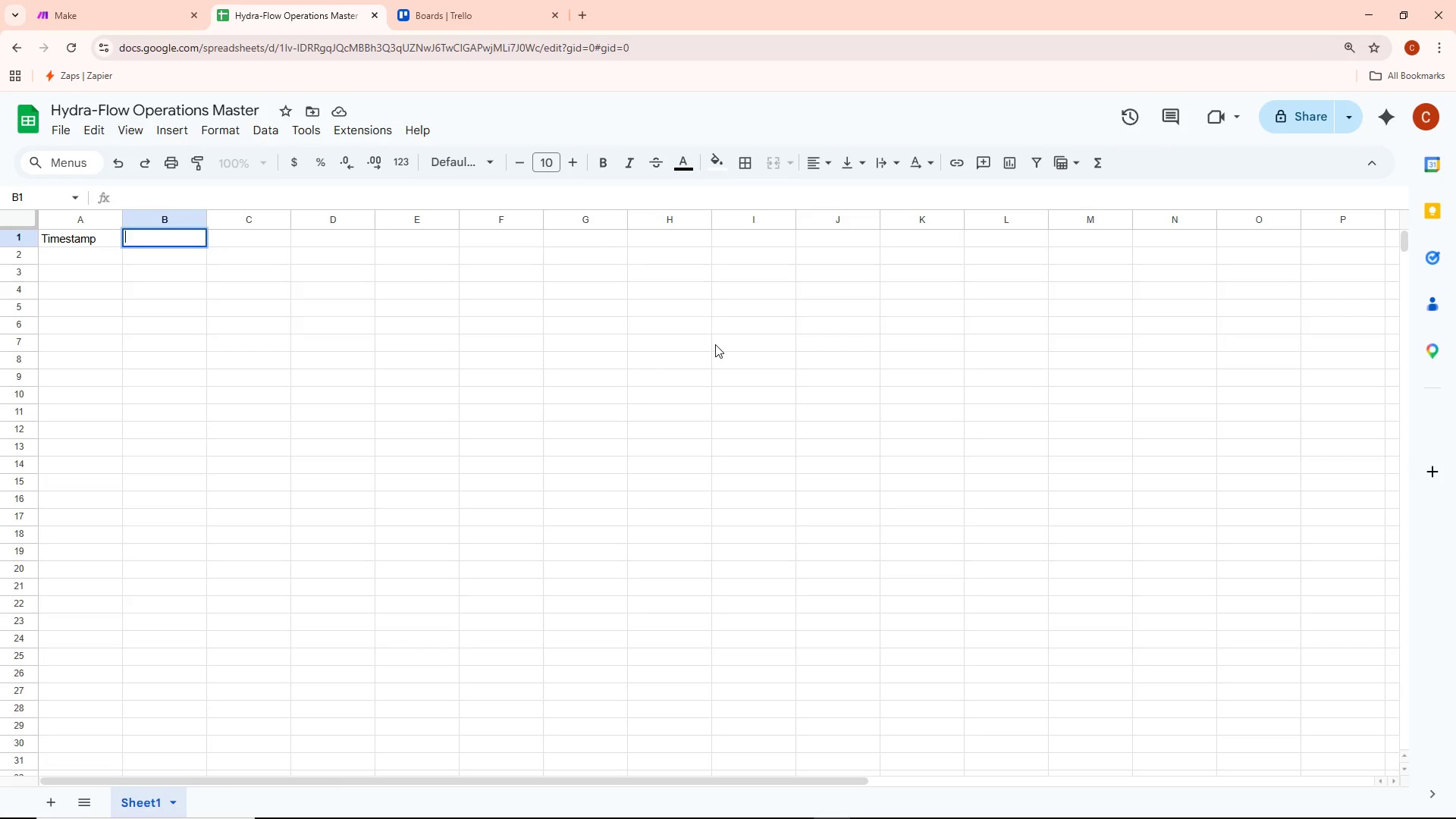 
type(Vessel ID)
 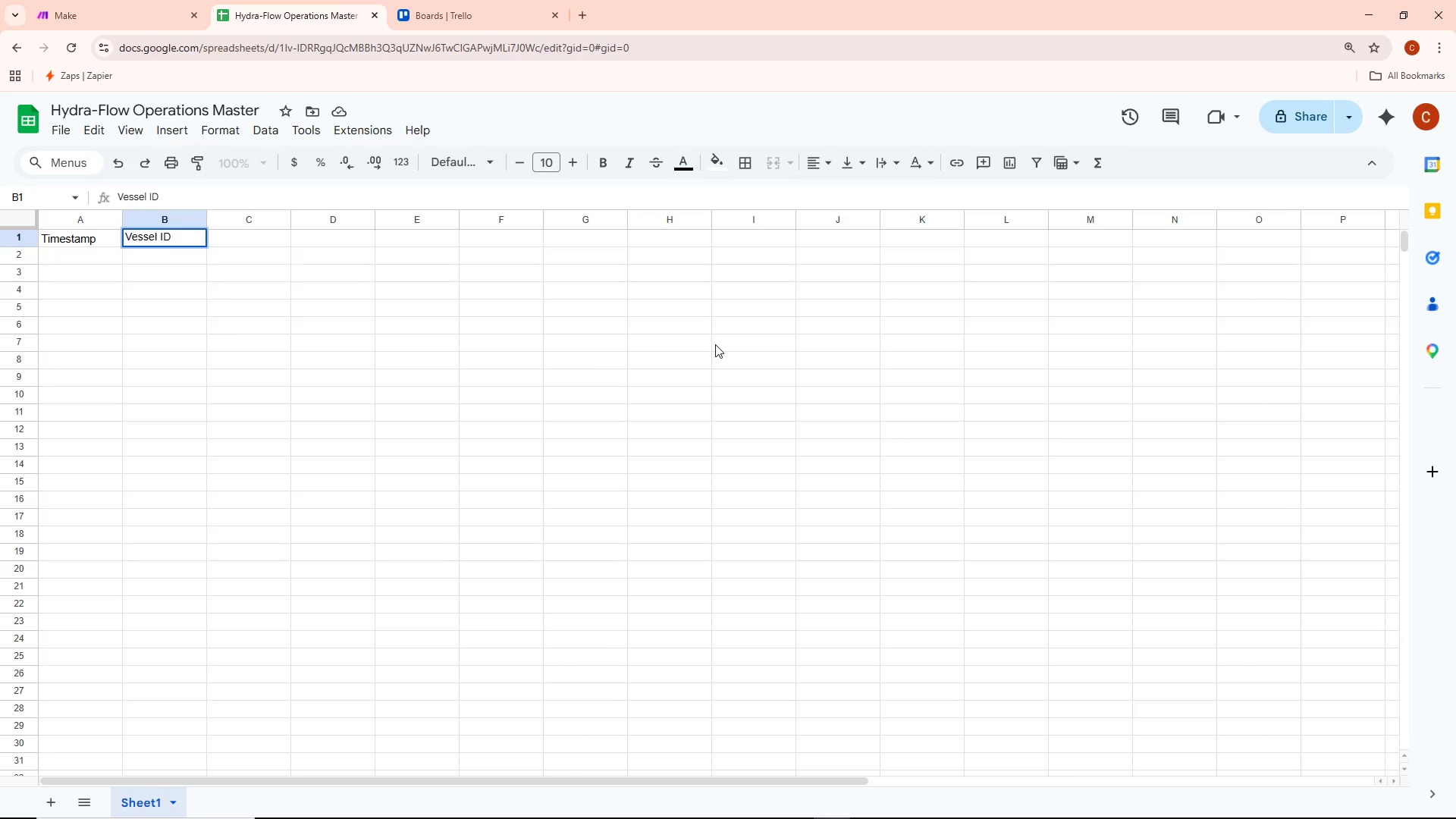 
double_click([246, 240])
 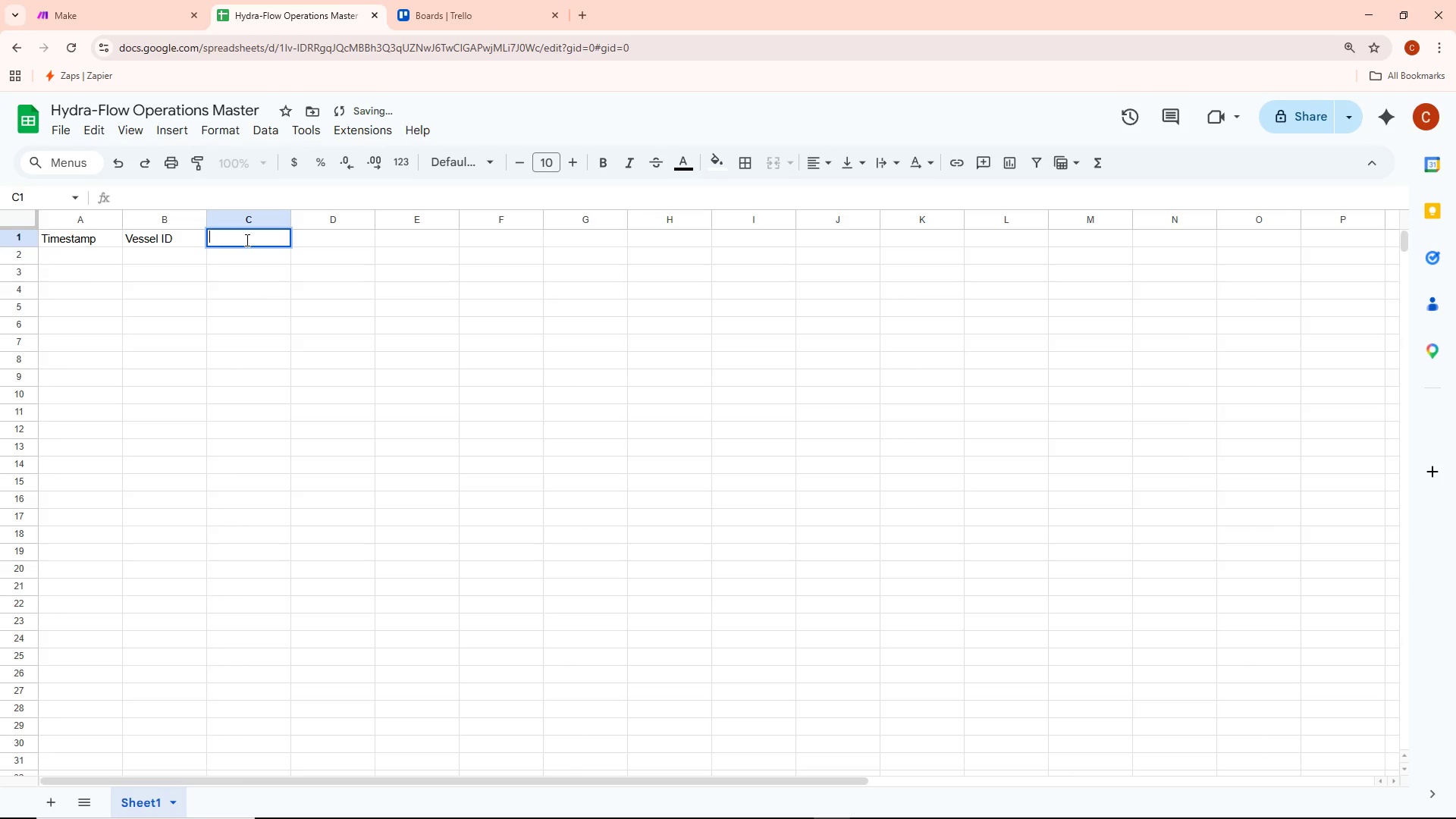 
key(Alt+AltLeft)
 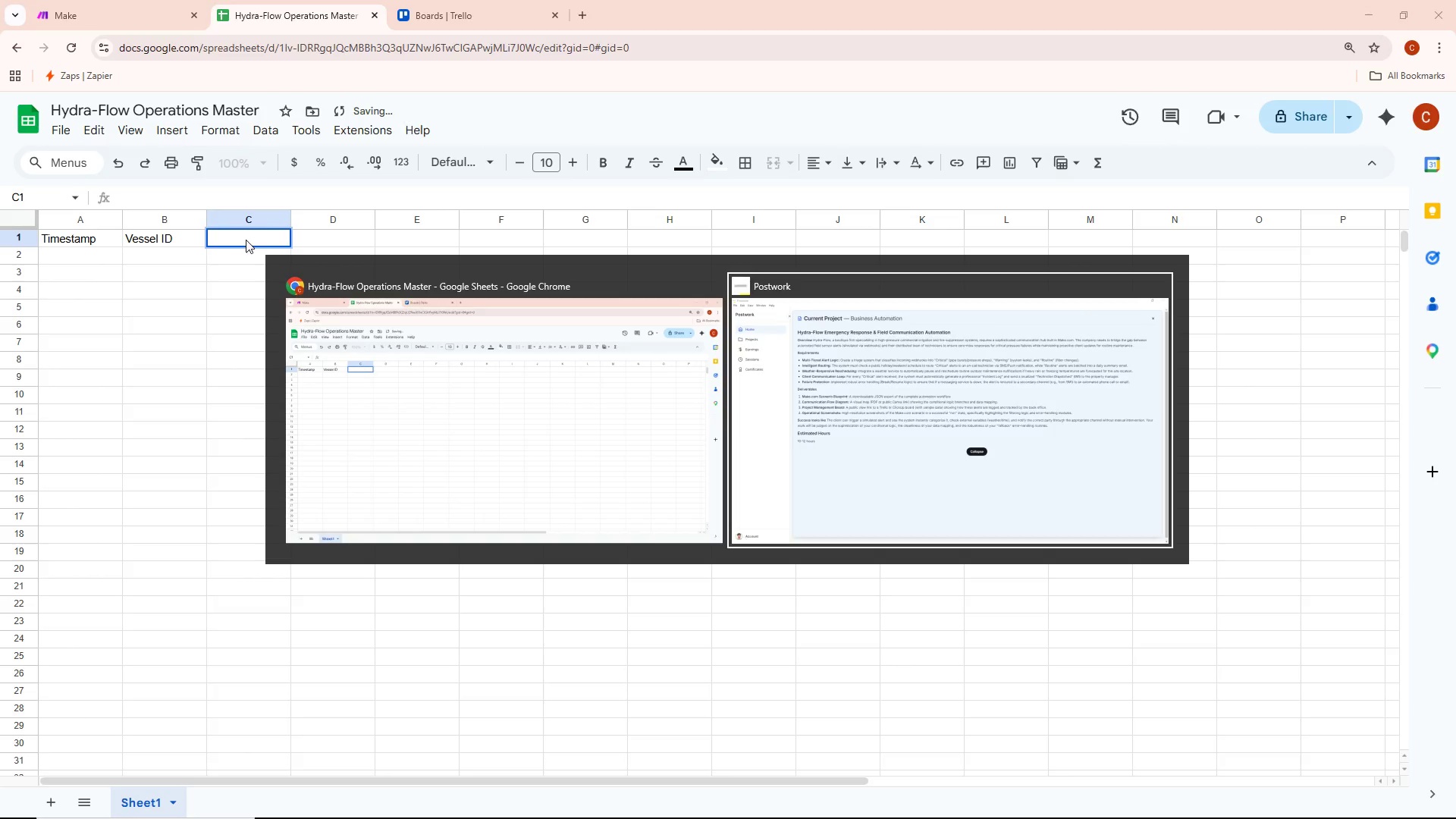 
key(Alt+Tab)